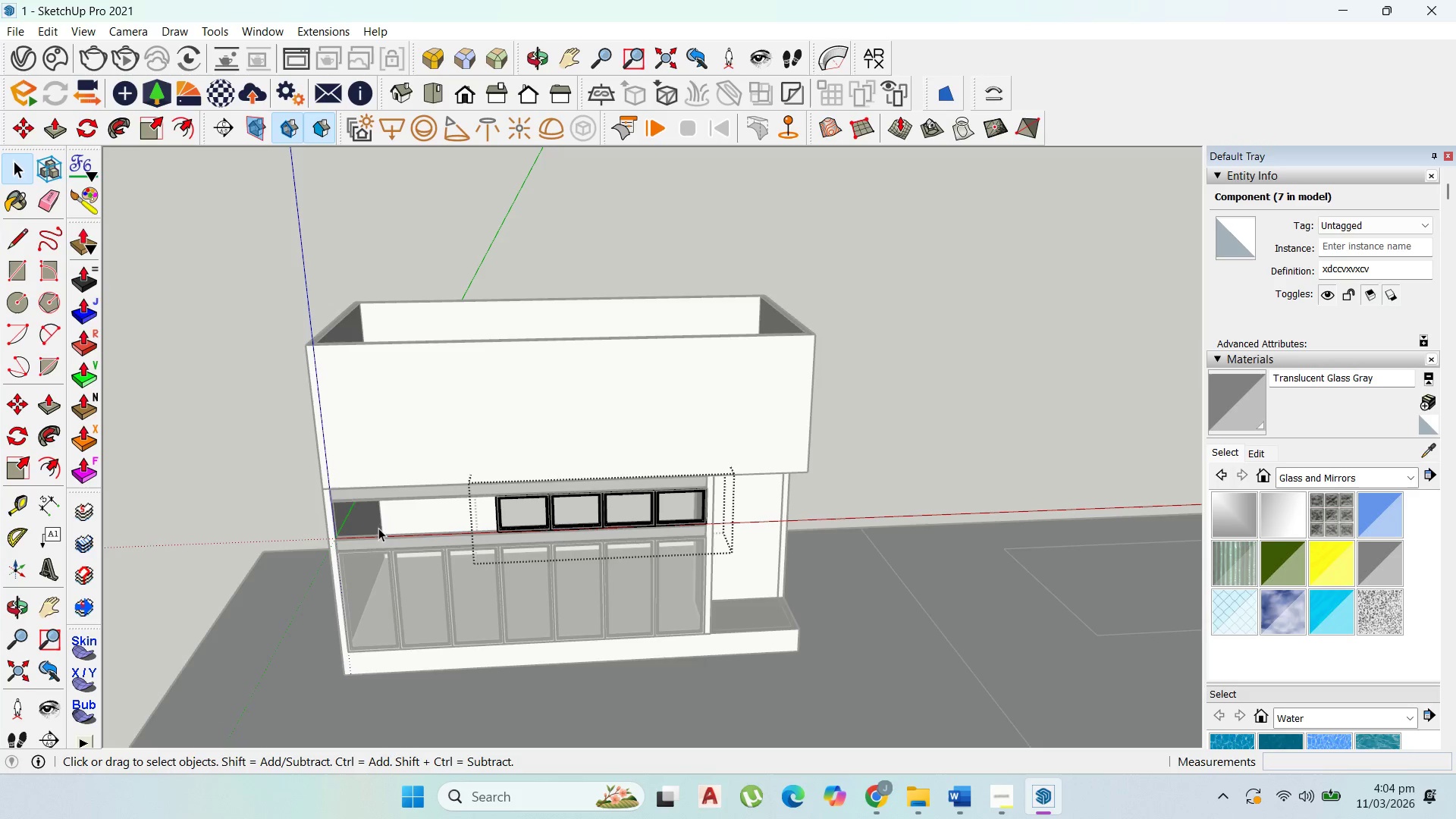 
key(Delete)
 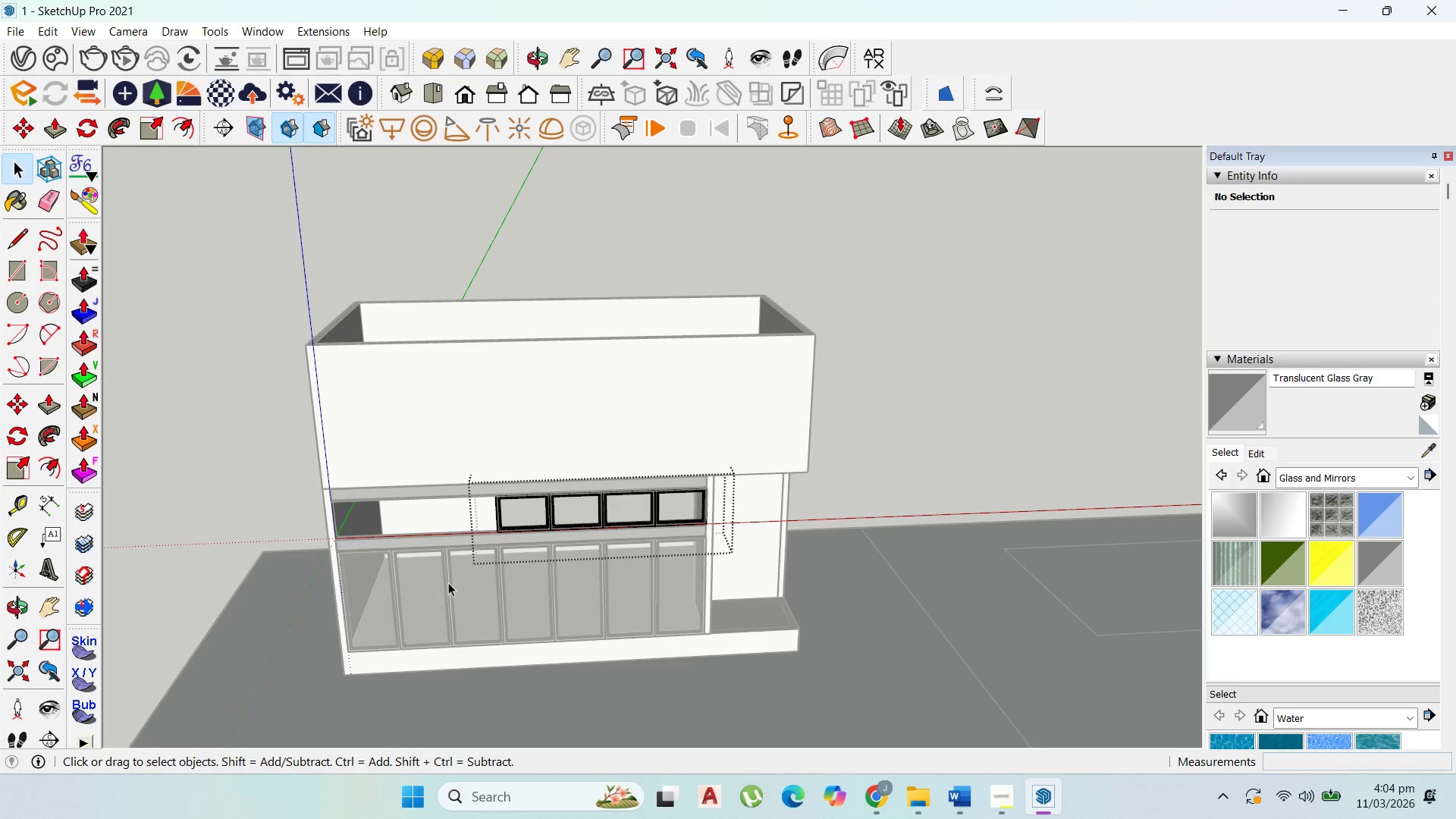 
left_click([461, 582])
 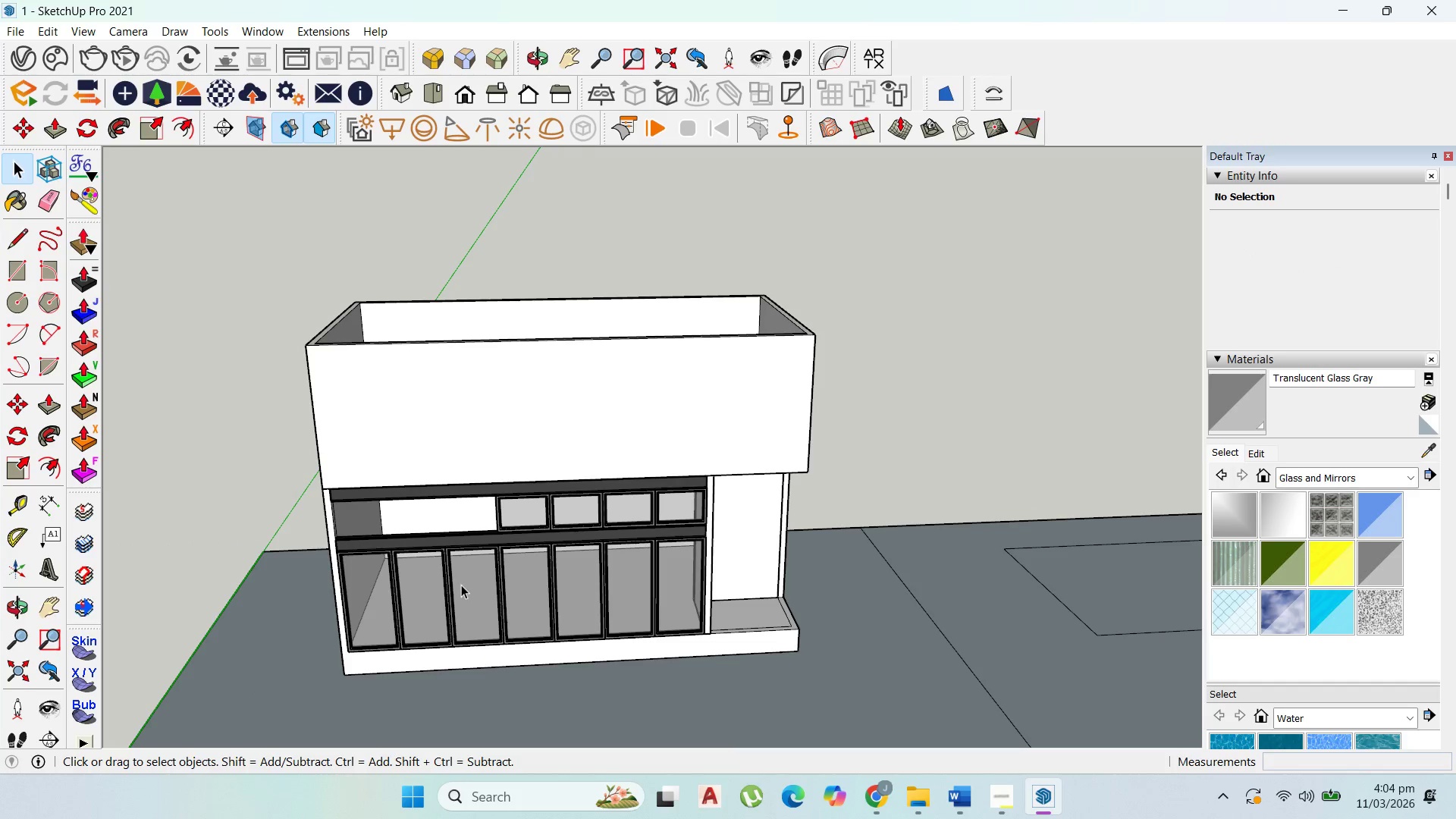 
double_click([461, 585])
 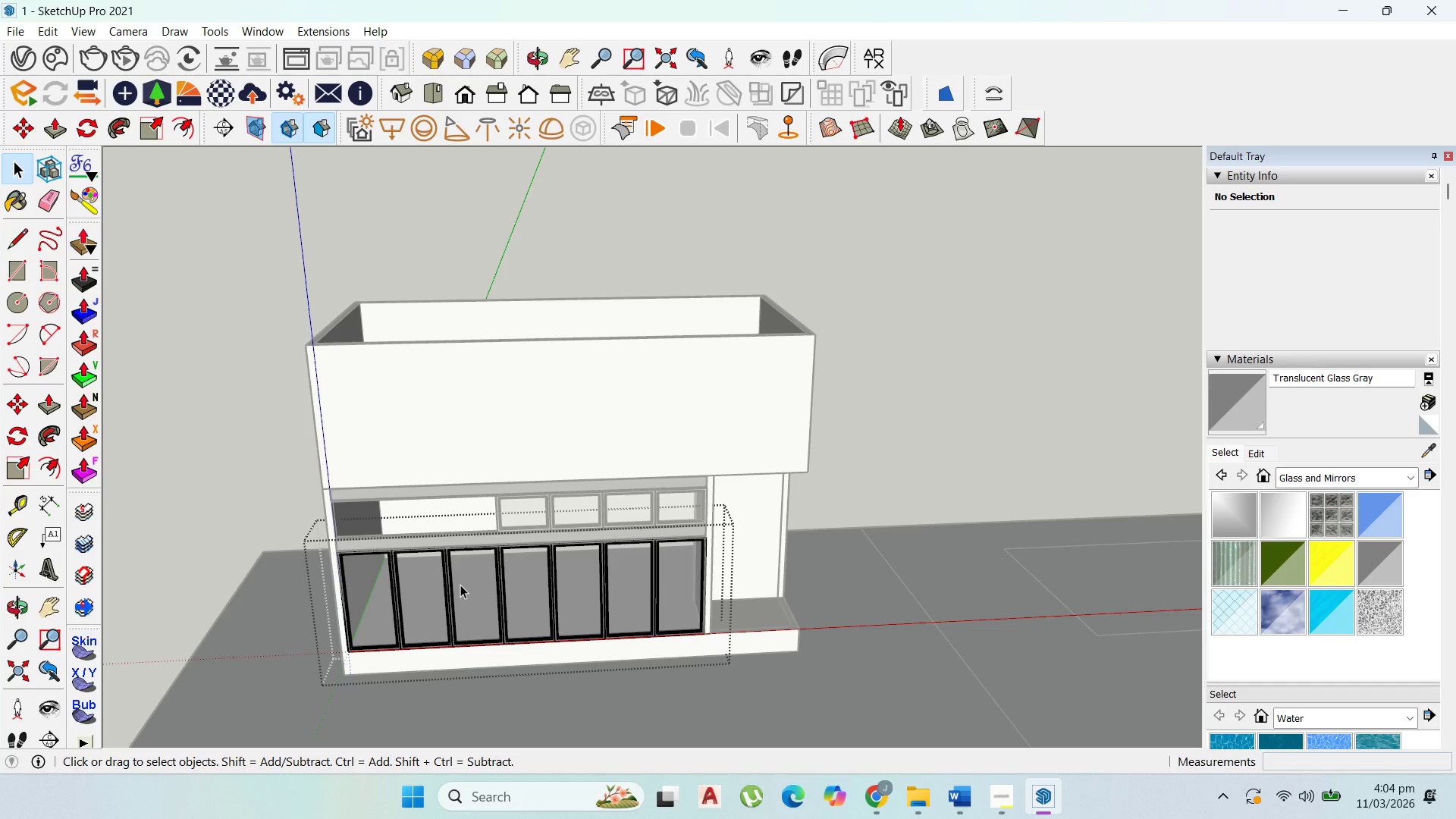 
triple_click([460, 585])
 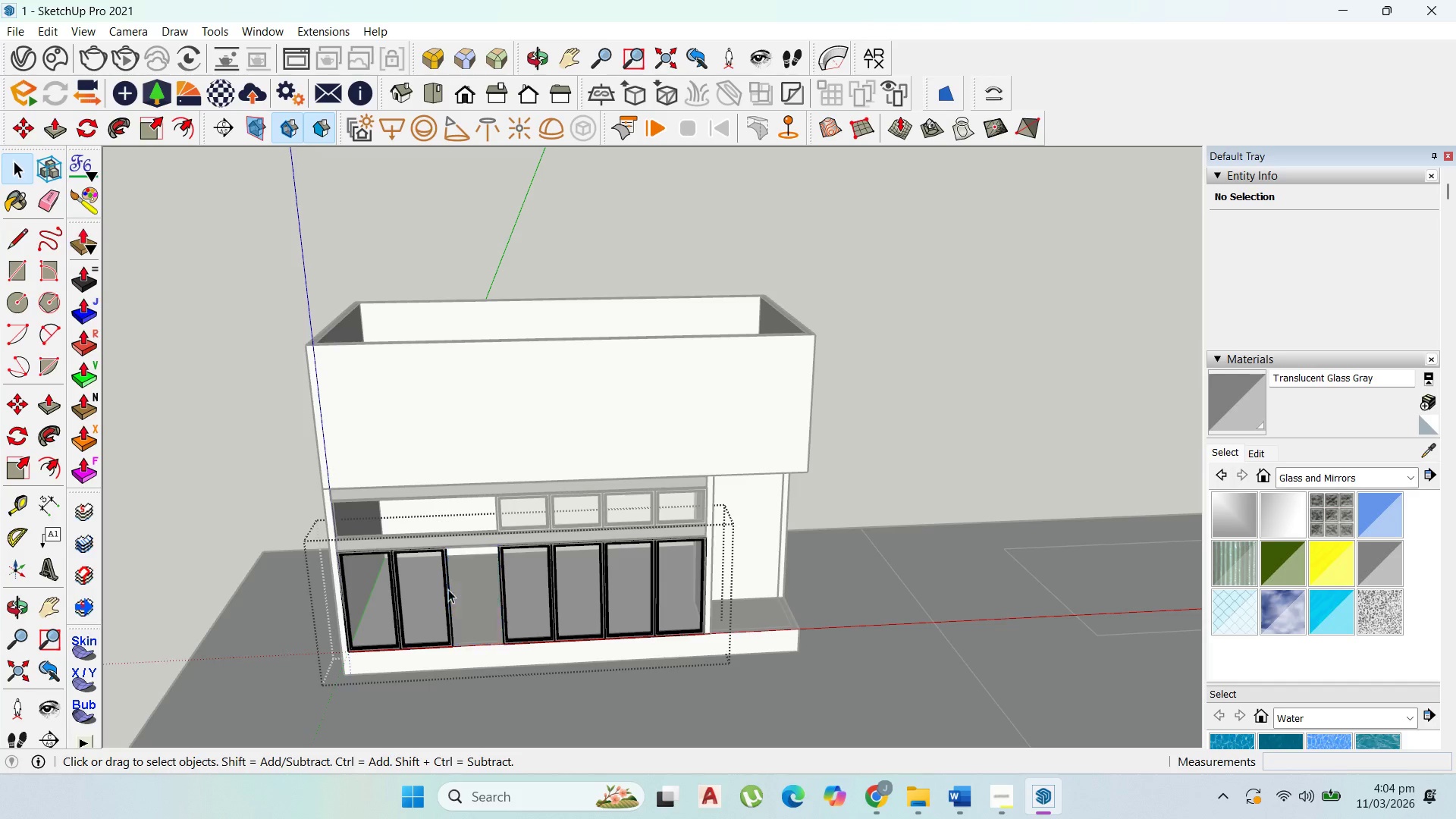 
key(Delete)
 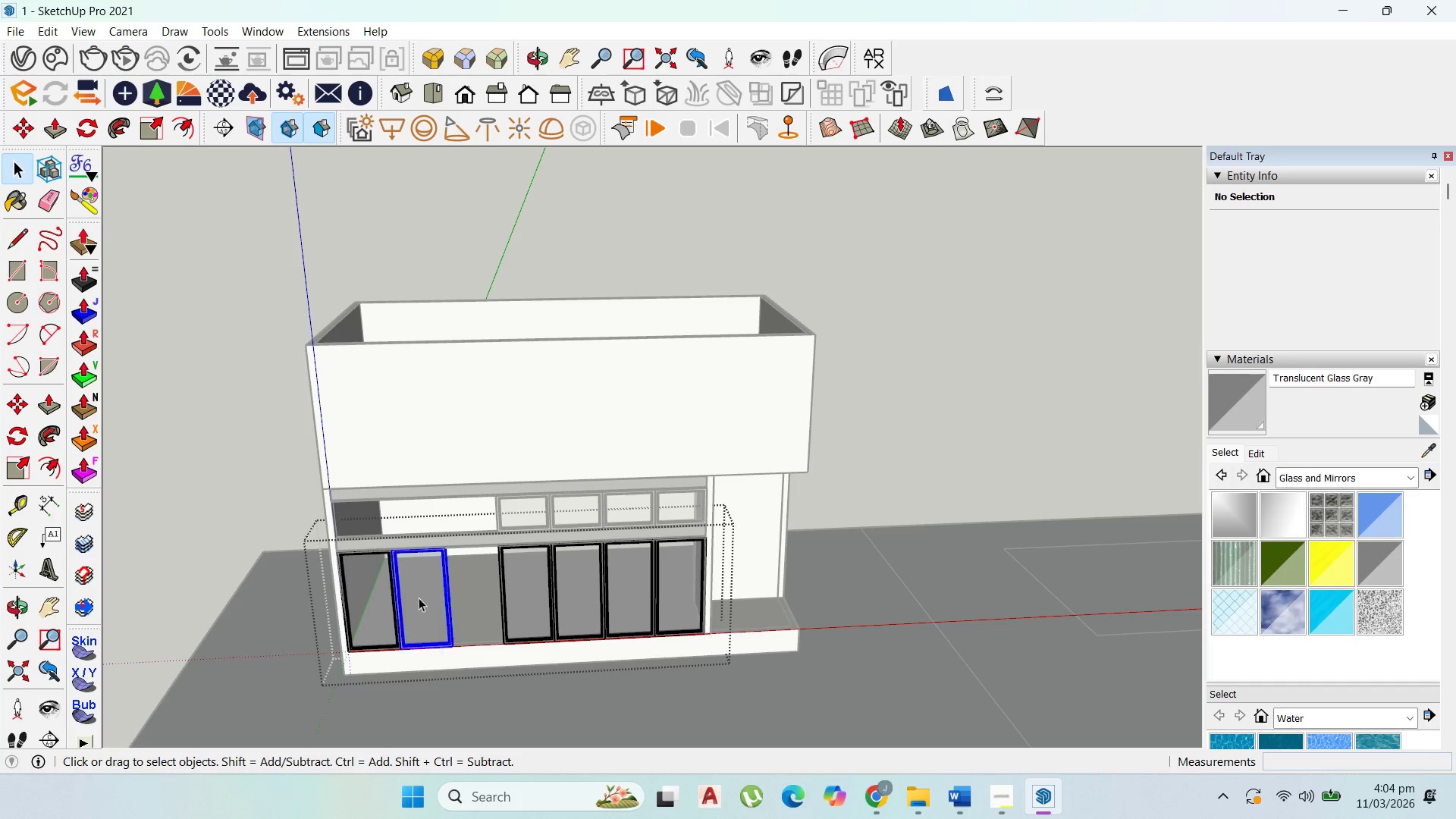 
key(Delete)
 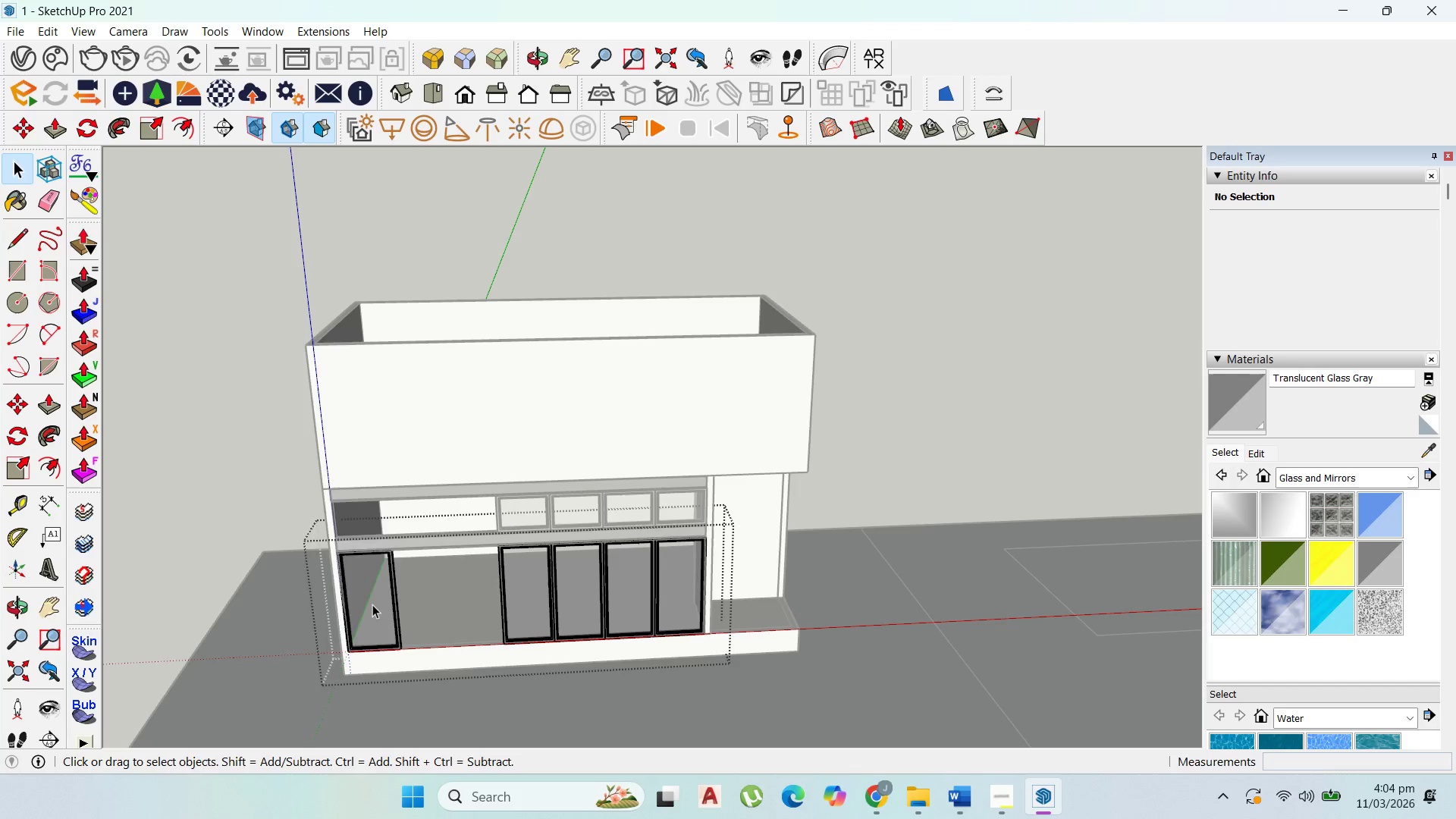 
double_click([372, 604])
 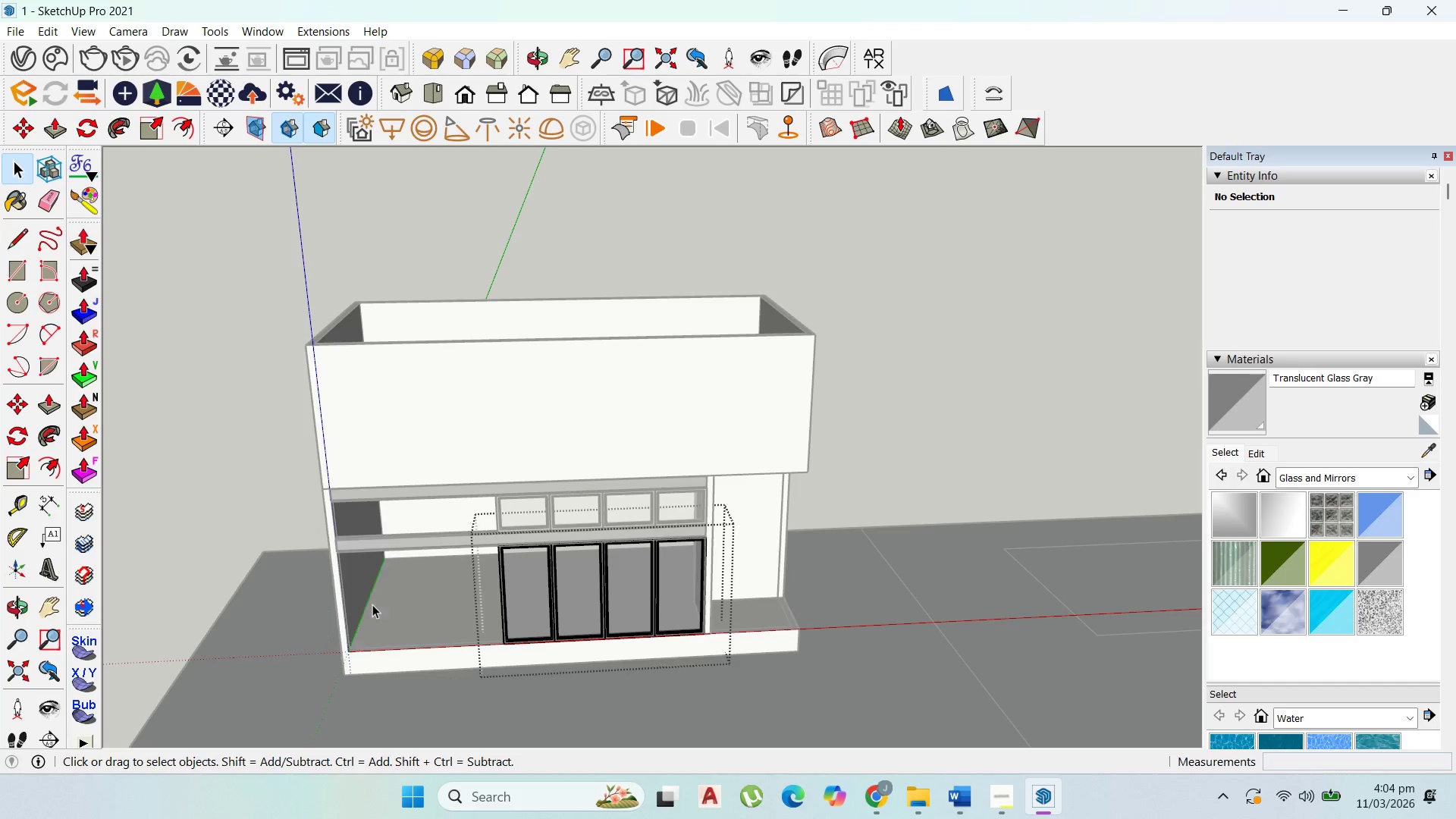 
key(Delete)
 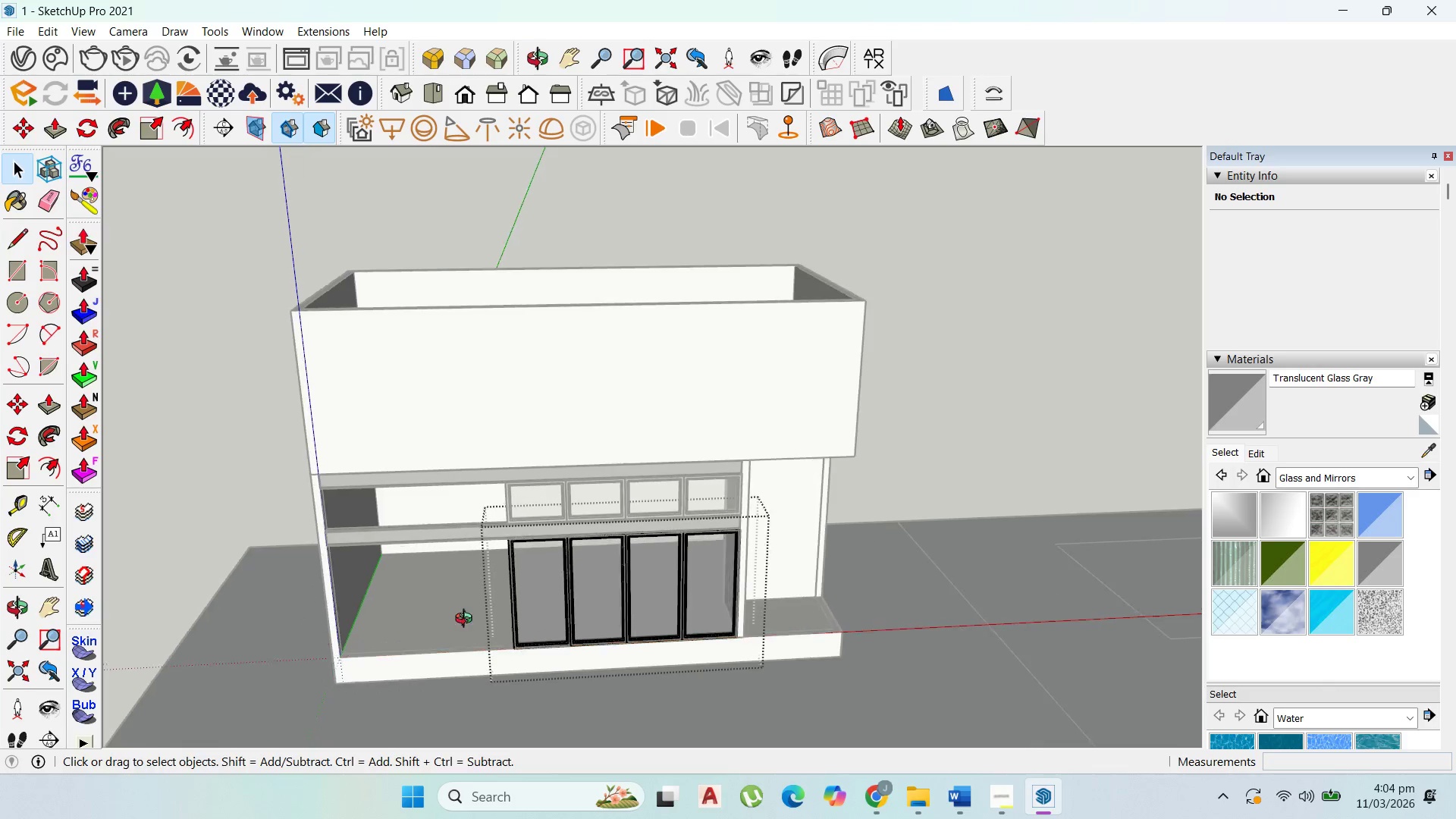 
scroll: coordinate [417, 603], scroll_direction: up, amount: 1.0
 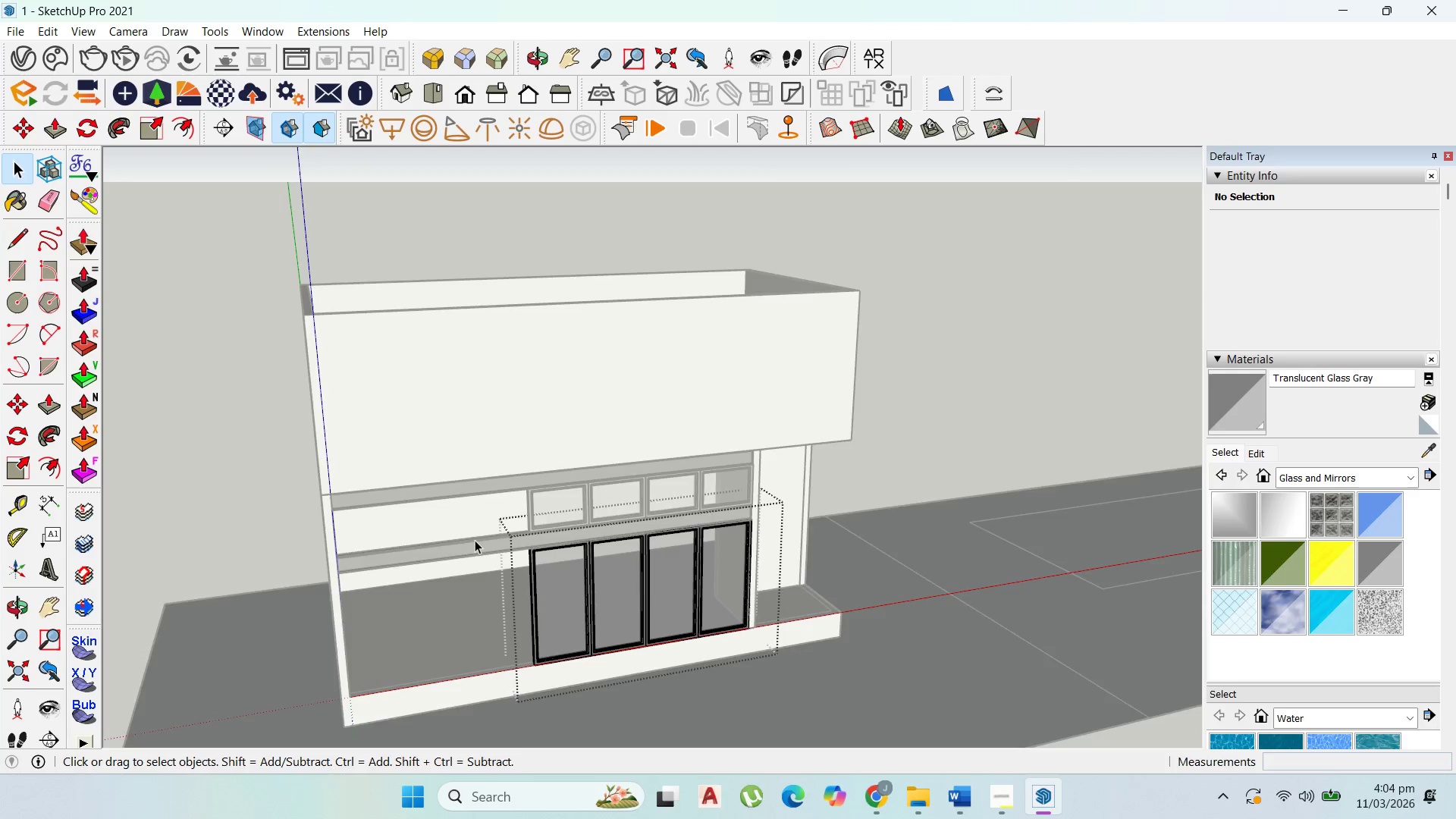 
key(Escape)
 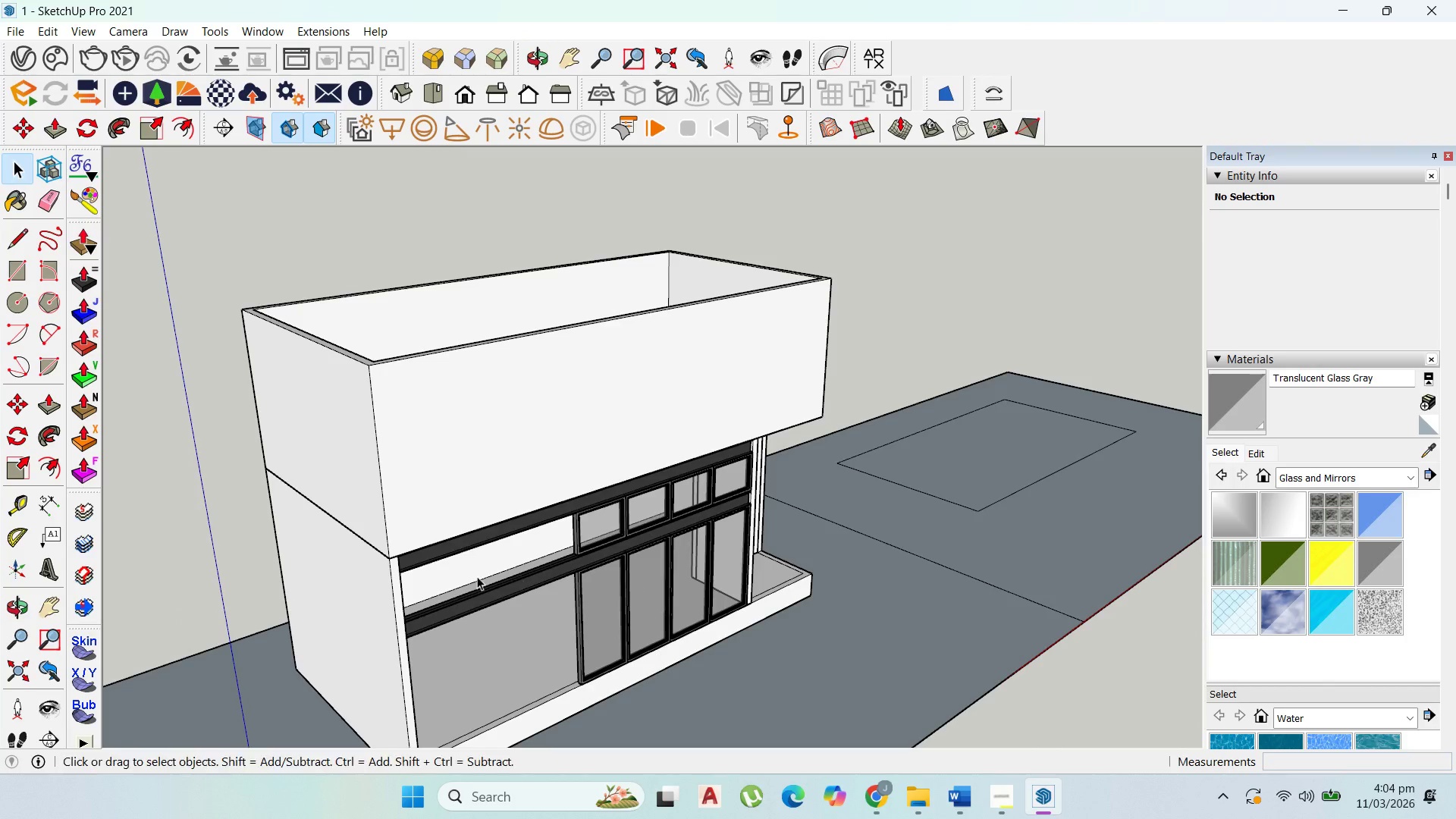 
left_click([497, 587])
 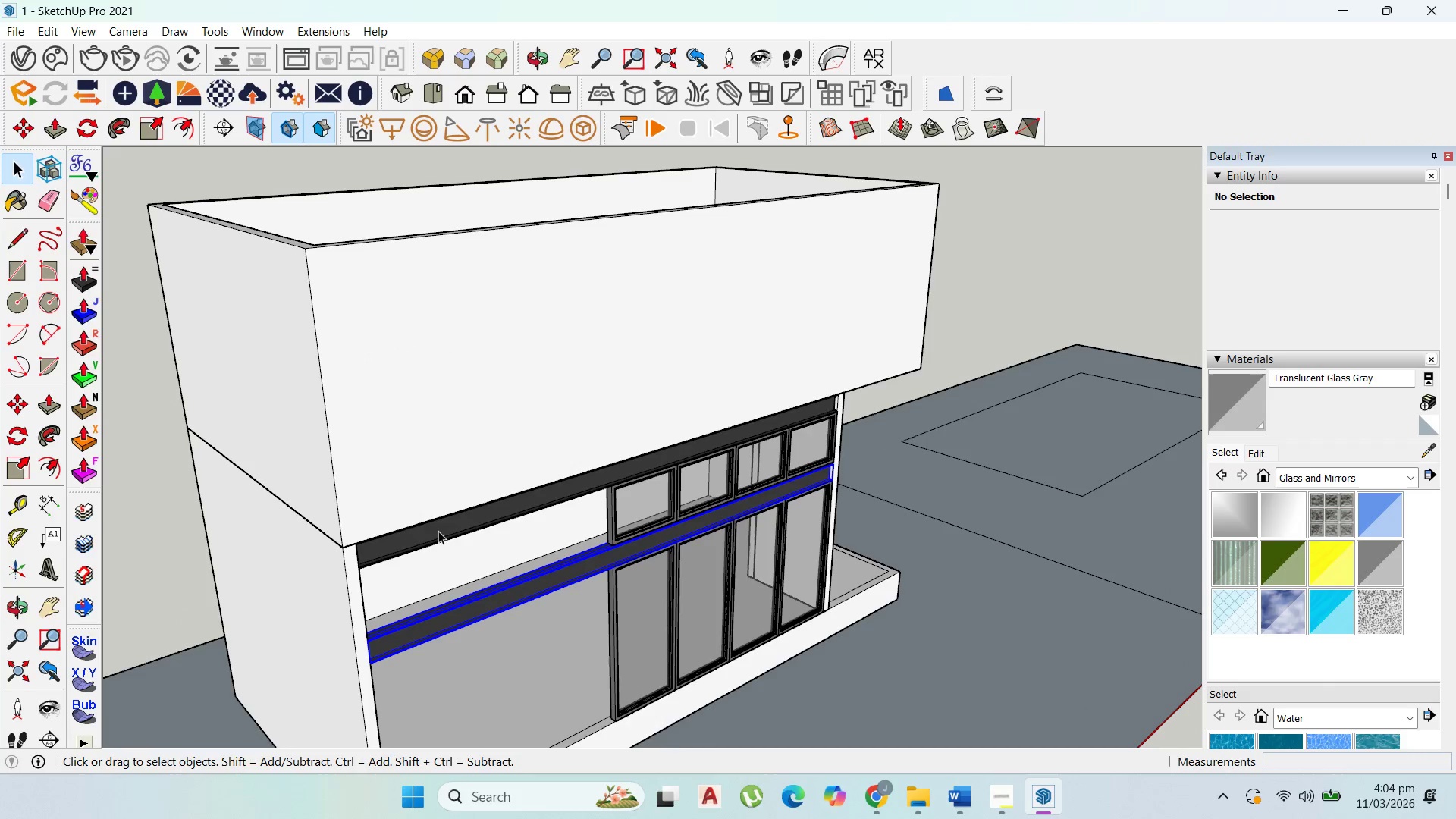 
scroll: coordinate [494, 585], scroll_direction: up, amount: 3.0
 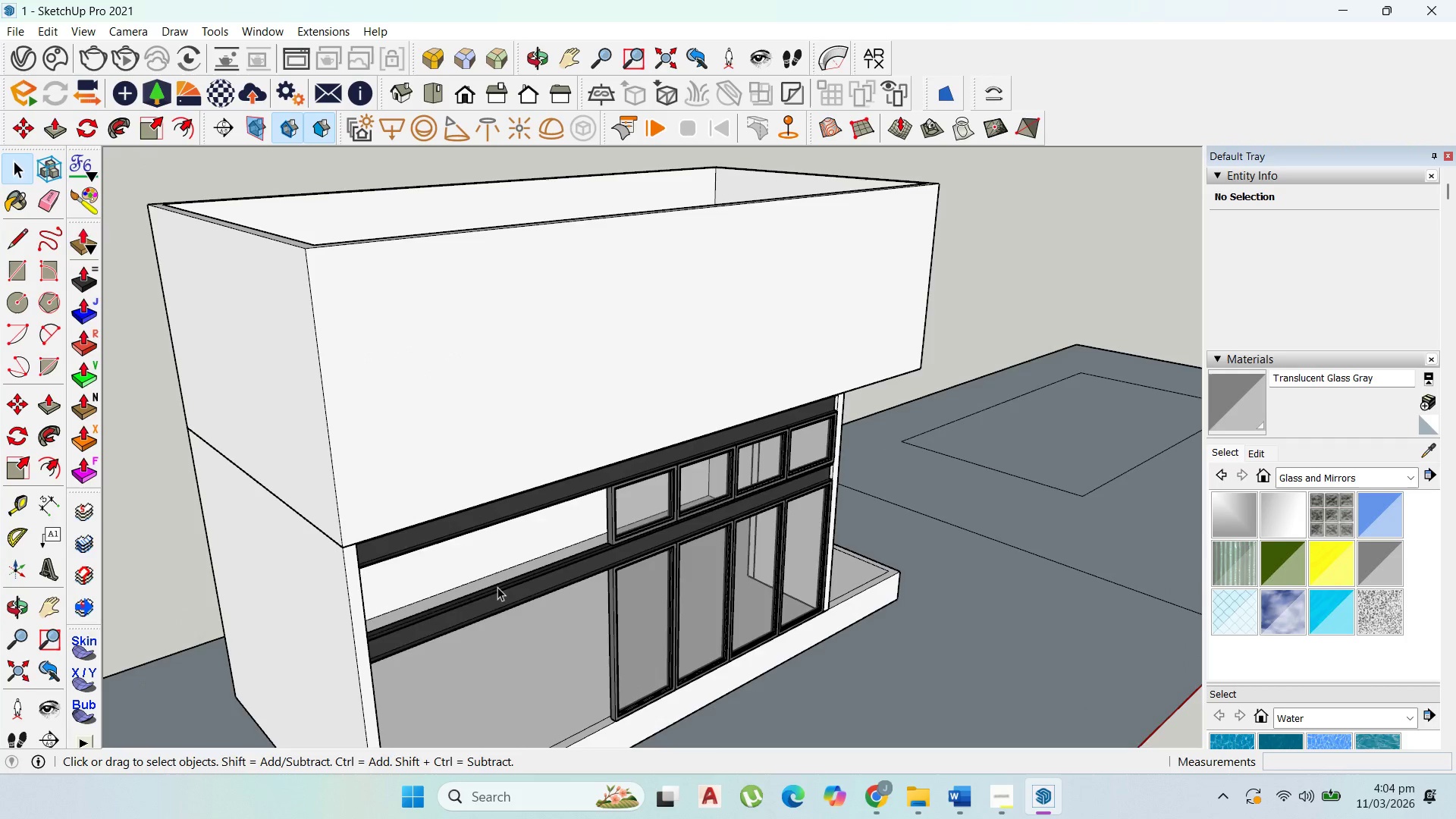 
hold_key(key=ShiftLeft, duration=0.64)
left_click([438, 530])
 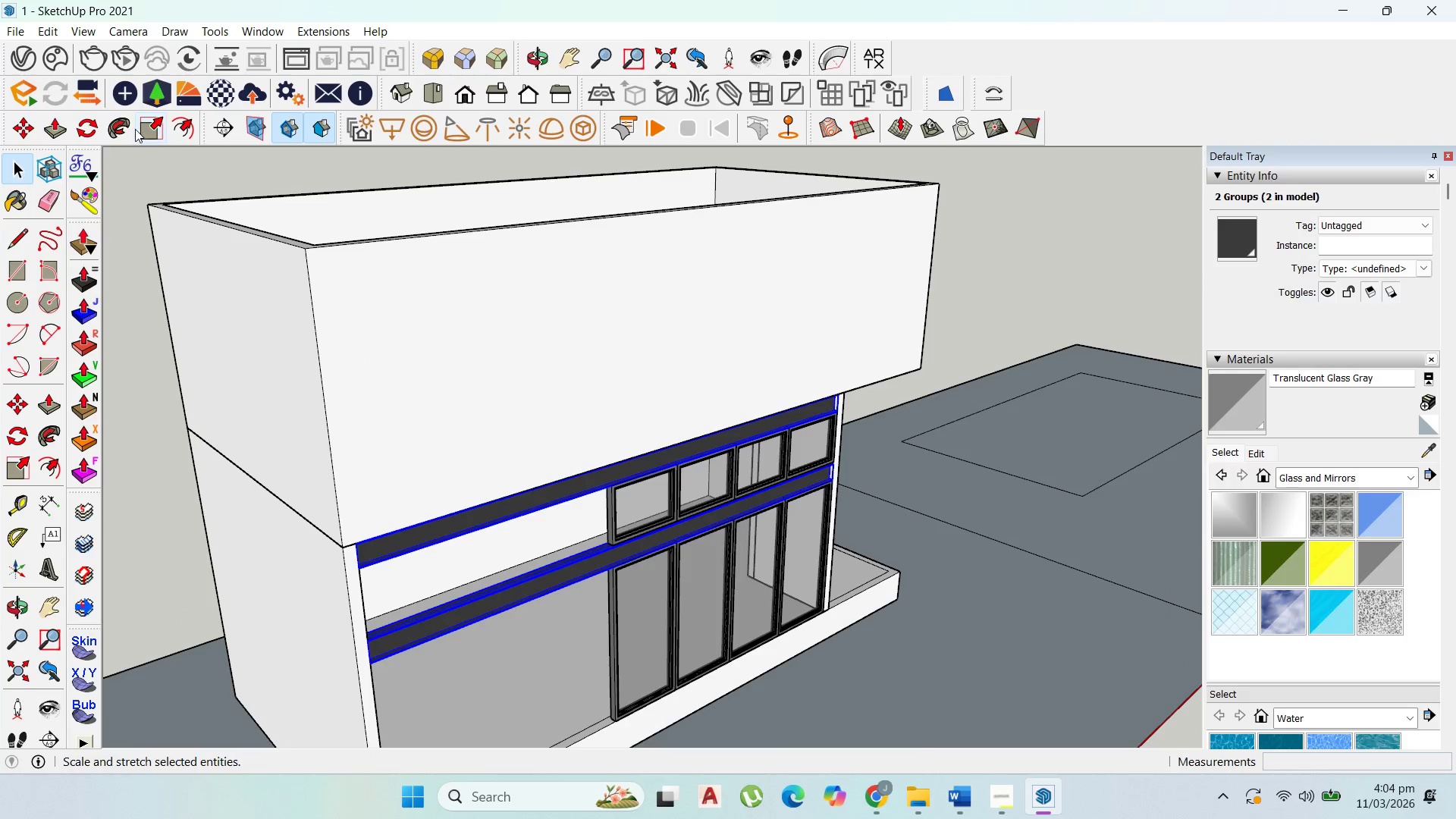 
left_click([150, 124])
 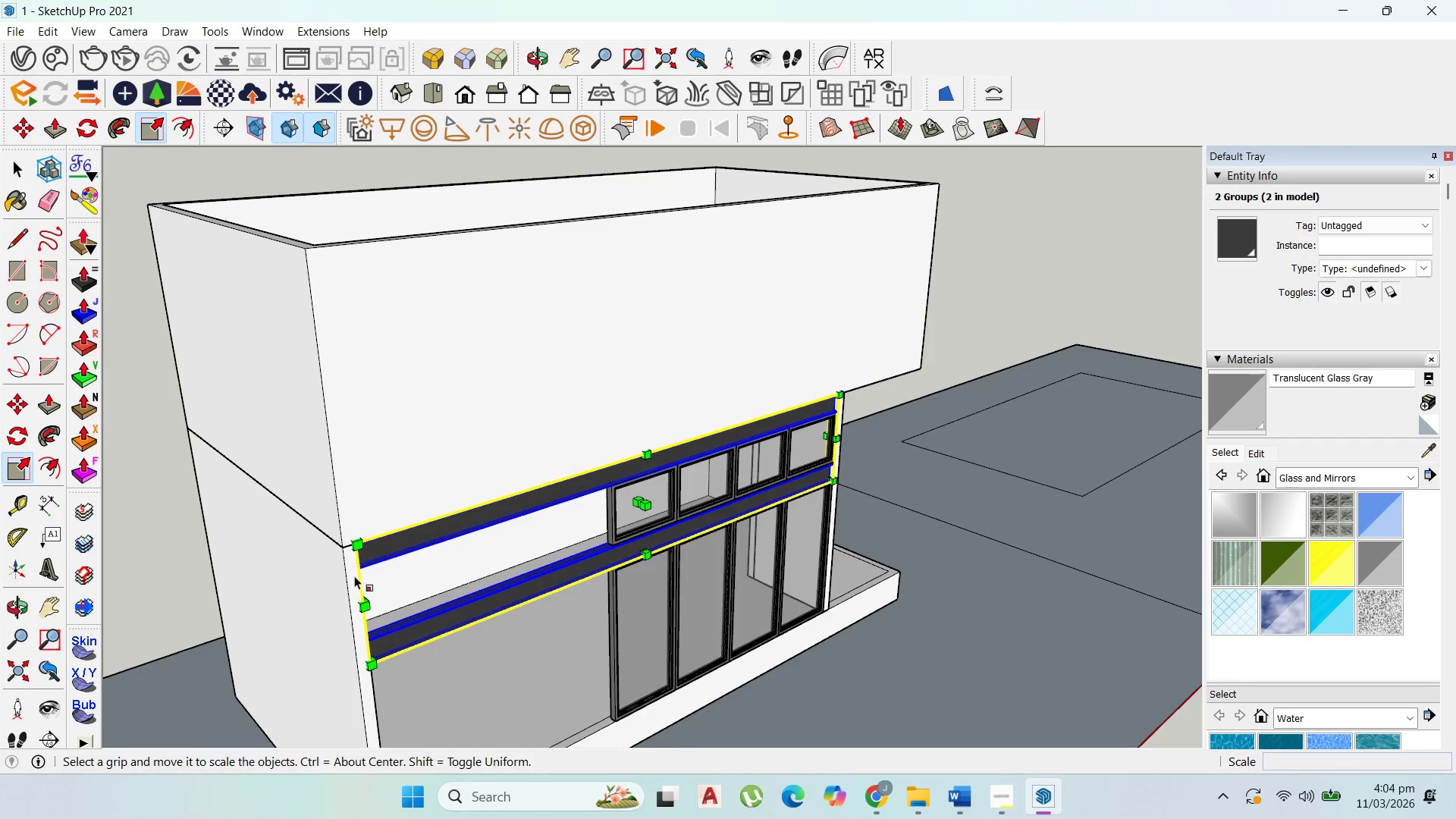 
scroll: coordinate [873, 339], scroll_direction: up, amount: 10.0
 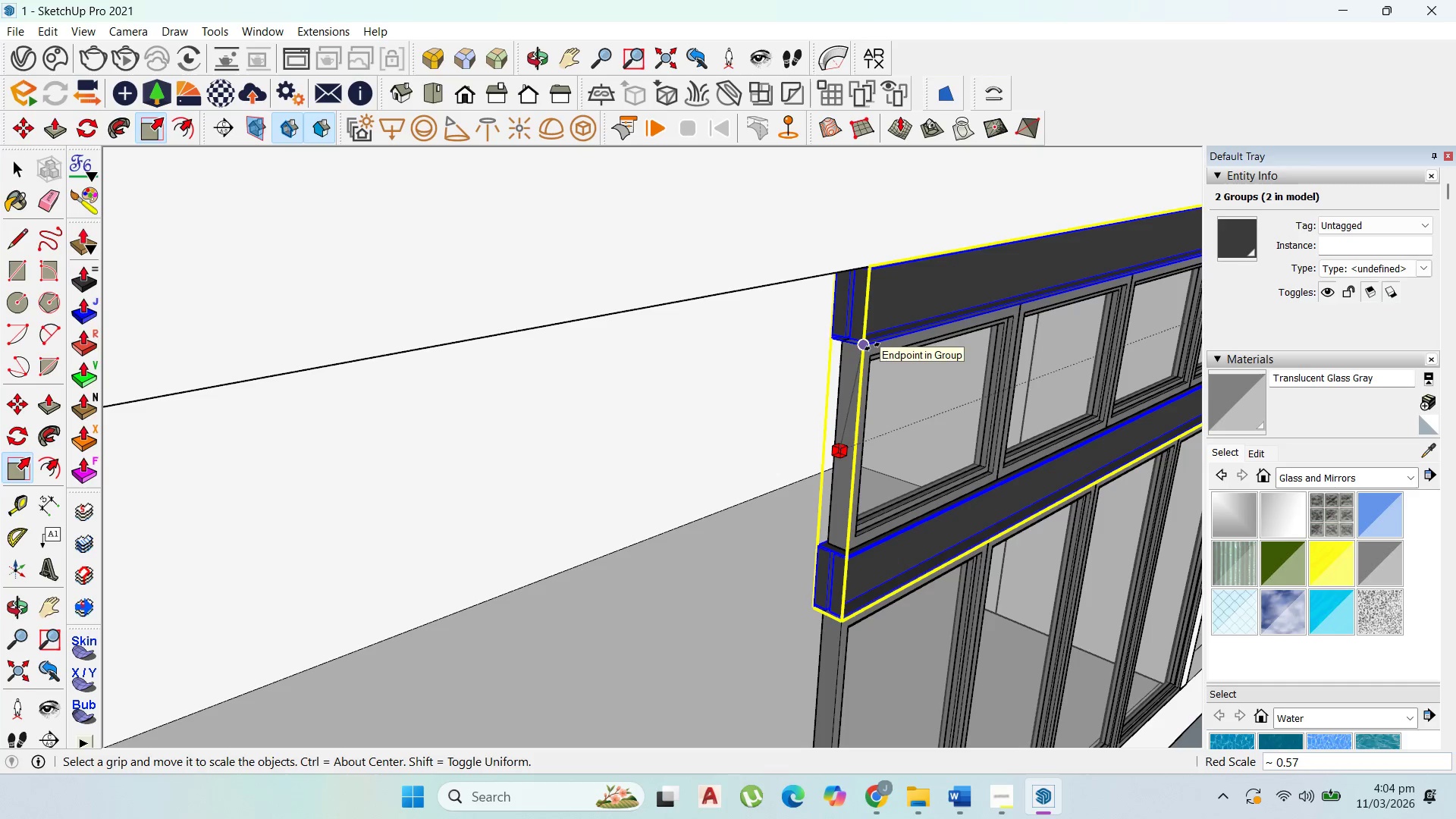 
left_click([872, 347])
 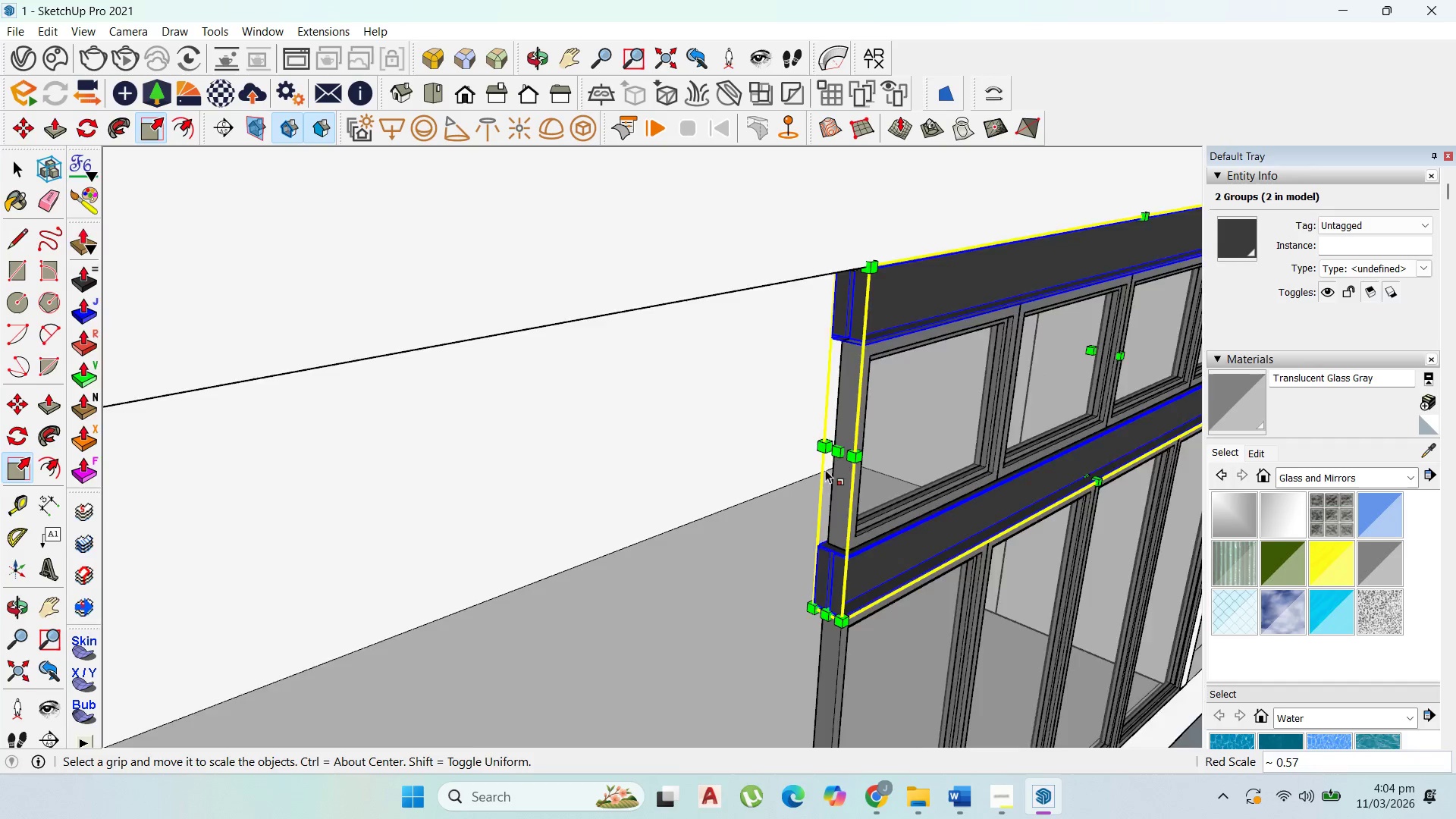 
scroll: coordinate [776, 521], scroll_direction: down, amount: 11.0
 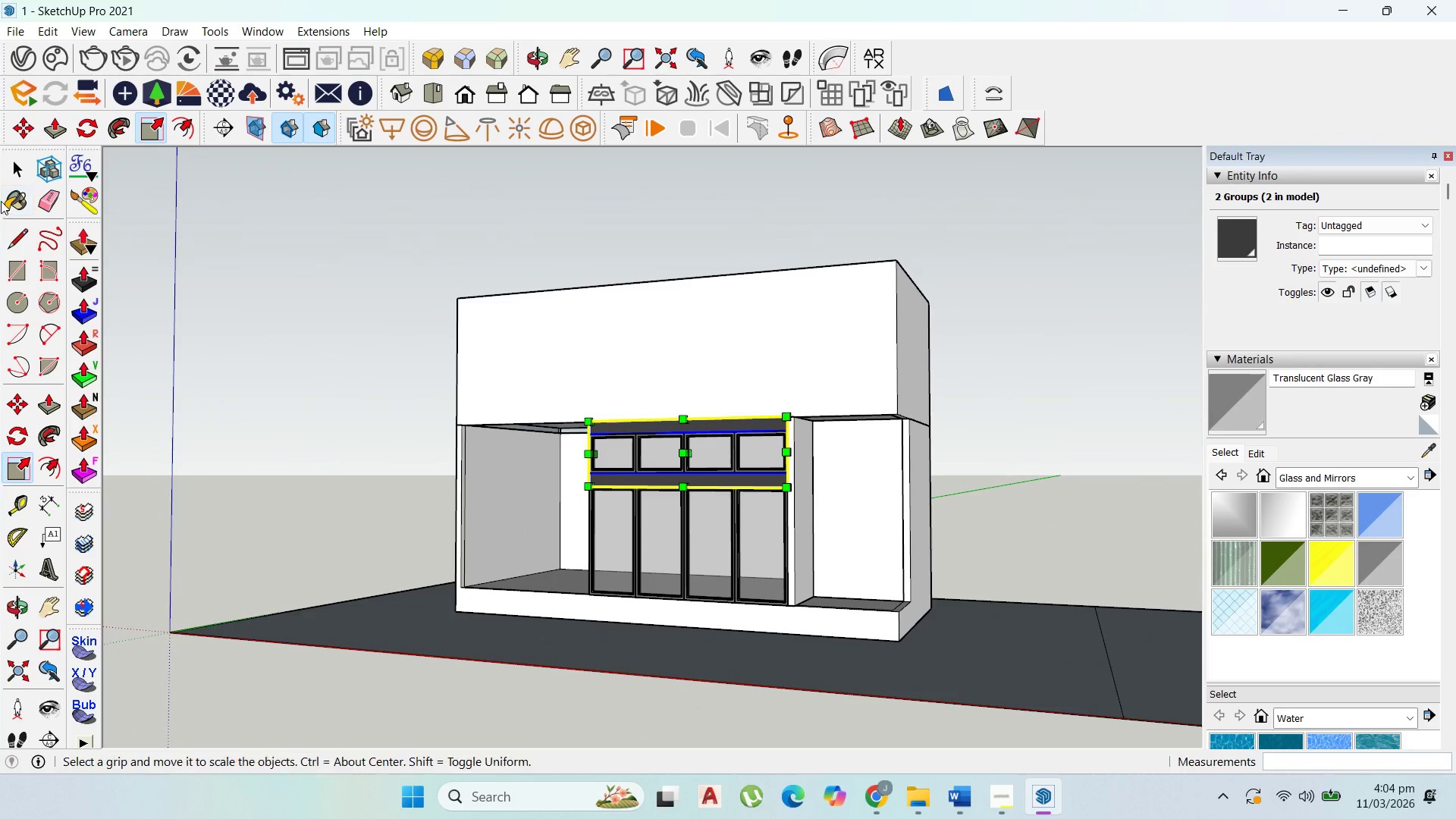 
left_click([11, 162])
 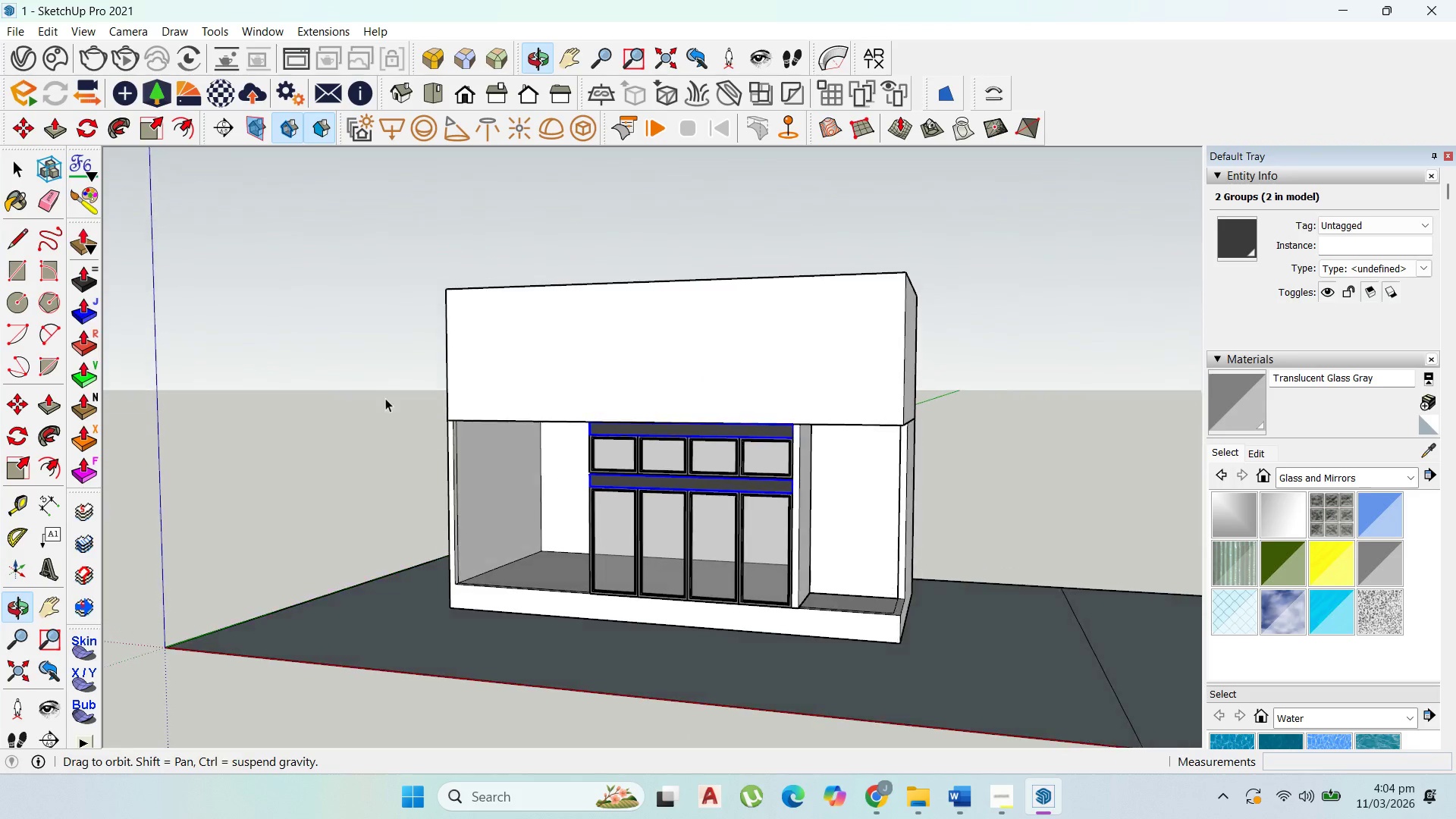 
key(Control+S)
 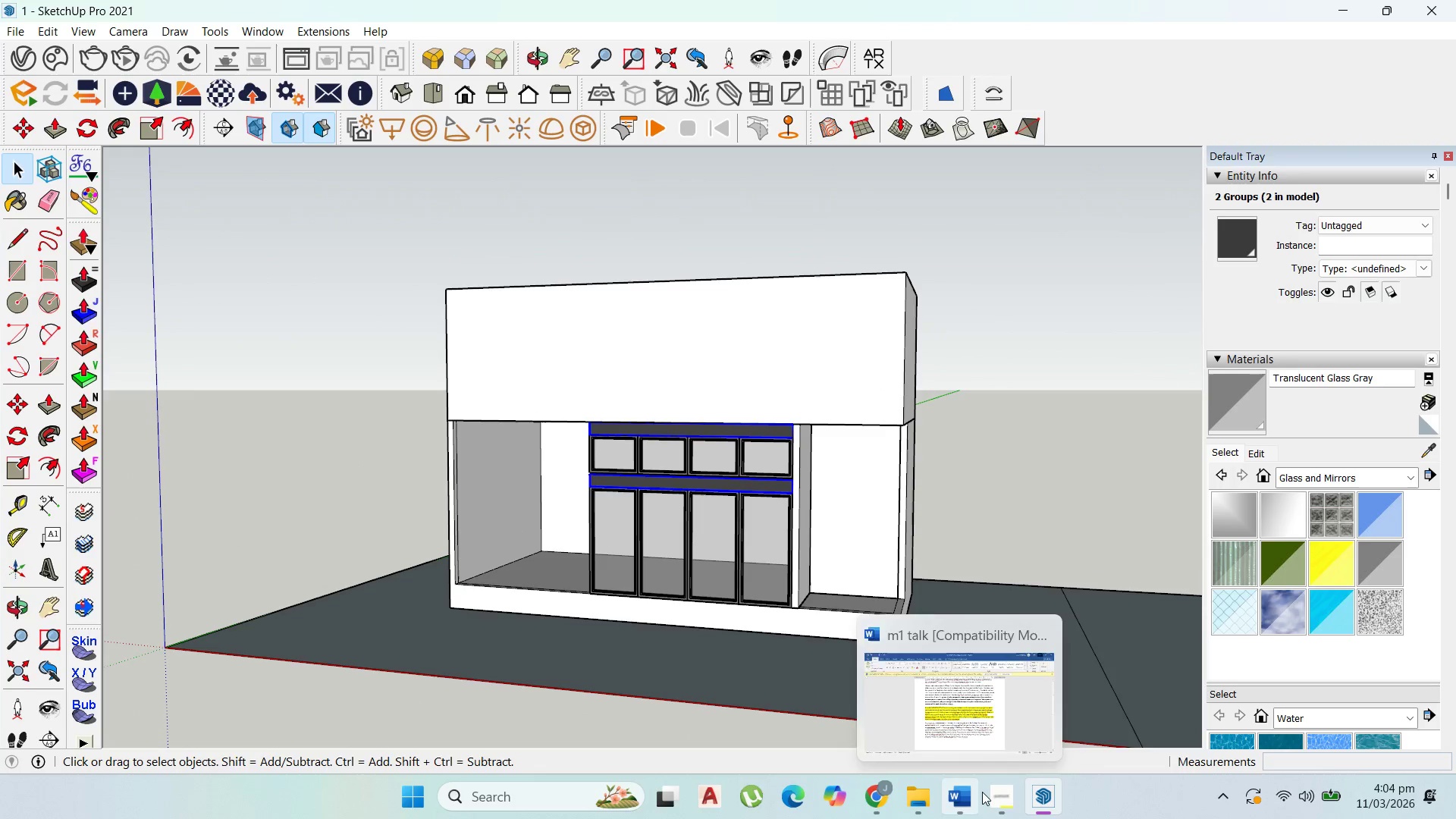 
left_click([985, 791])